 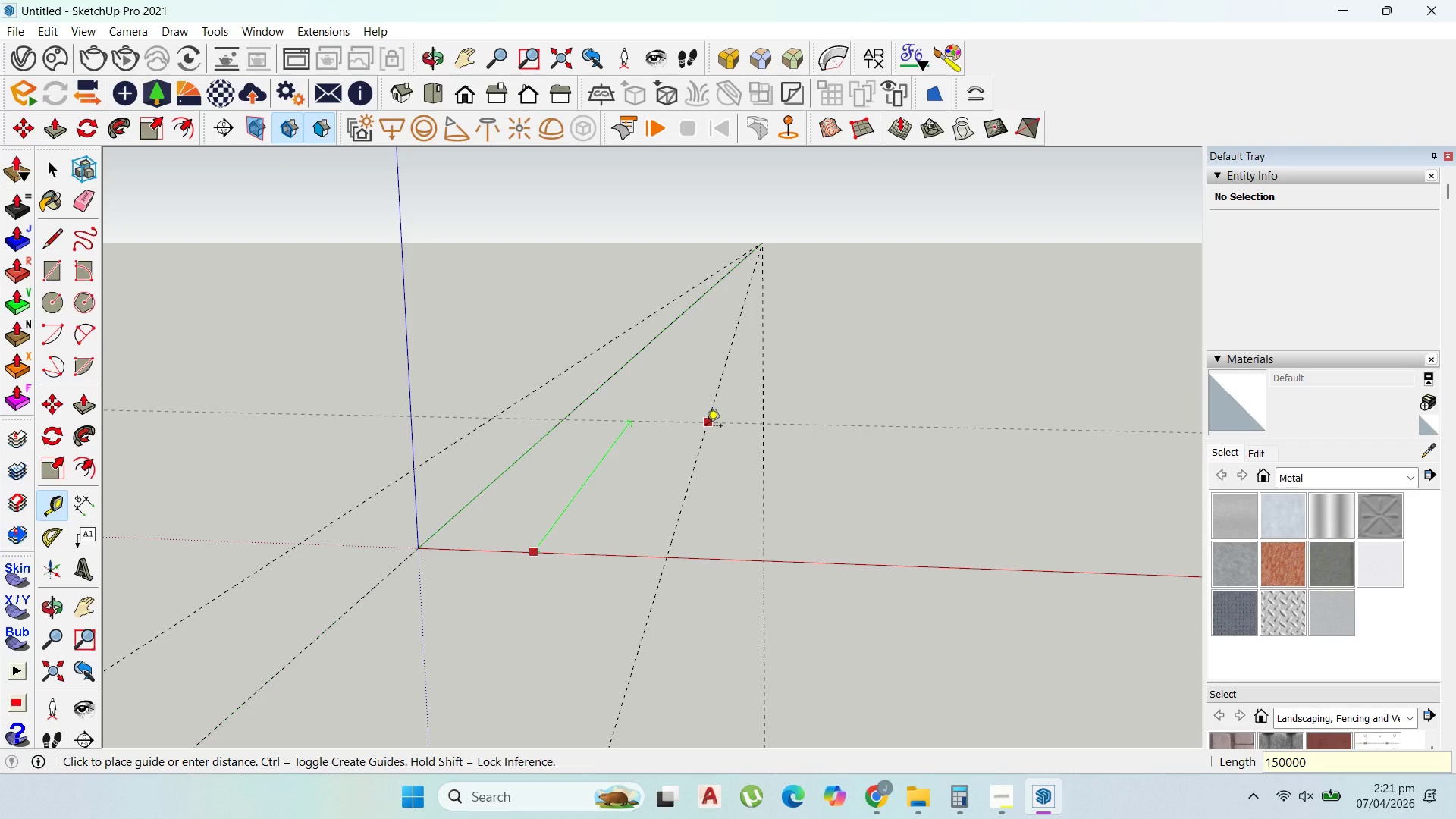 
key(Enter)
 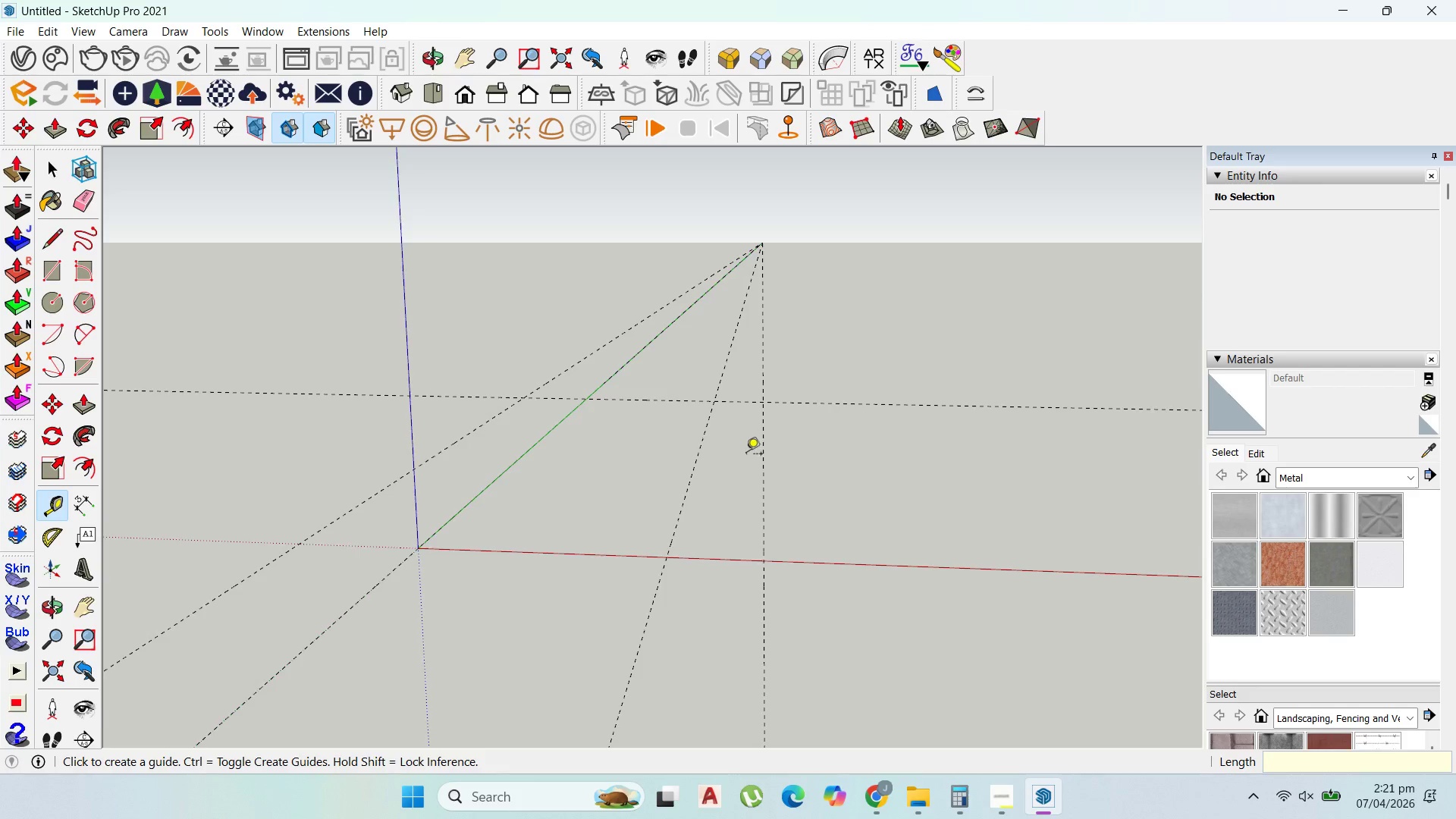 
scroll: coordinate [698, 476], scroll_direction: down, amount: 12.0
 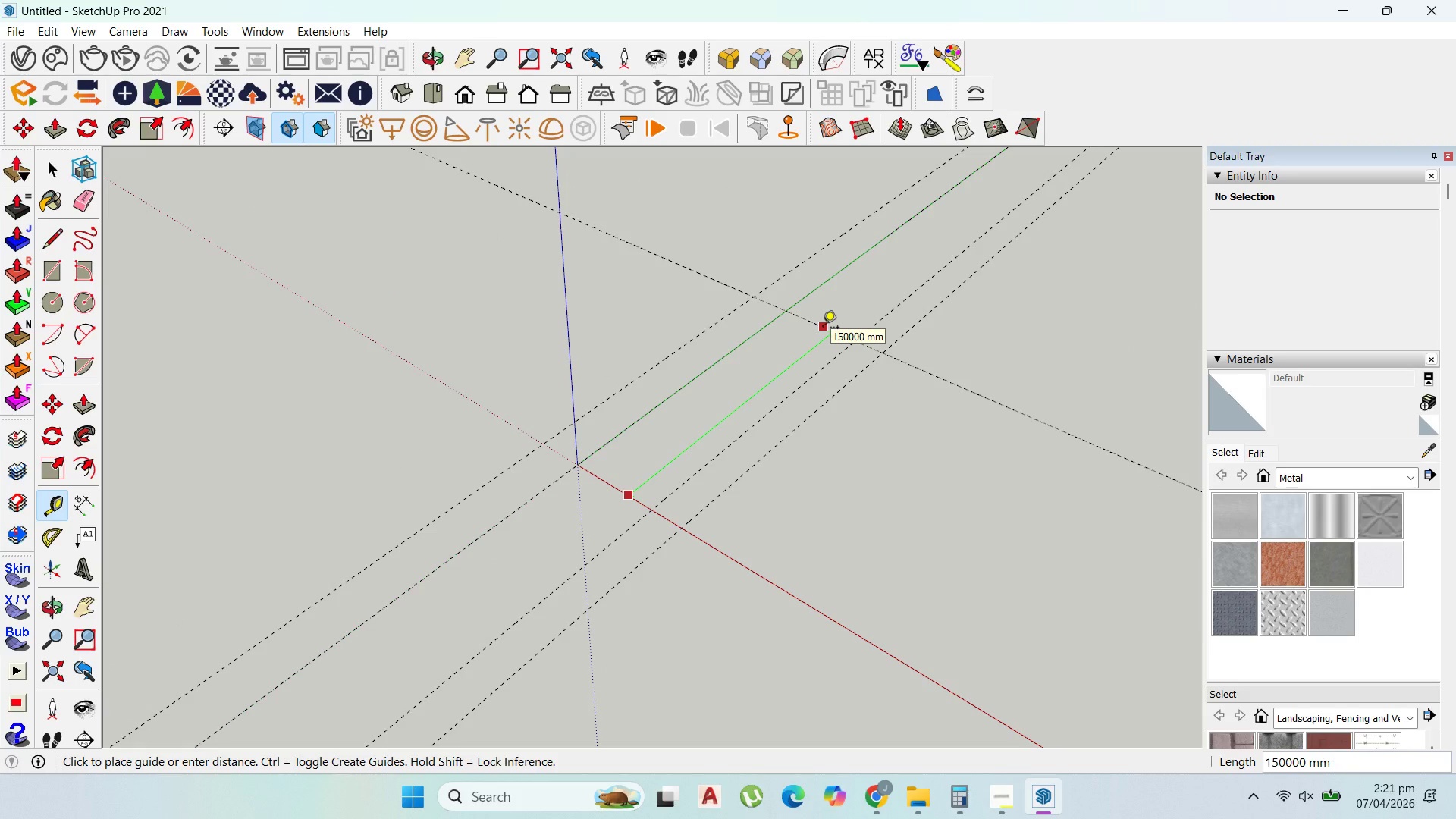 
key(Escape)
 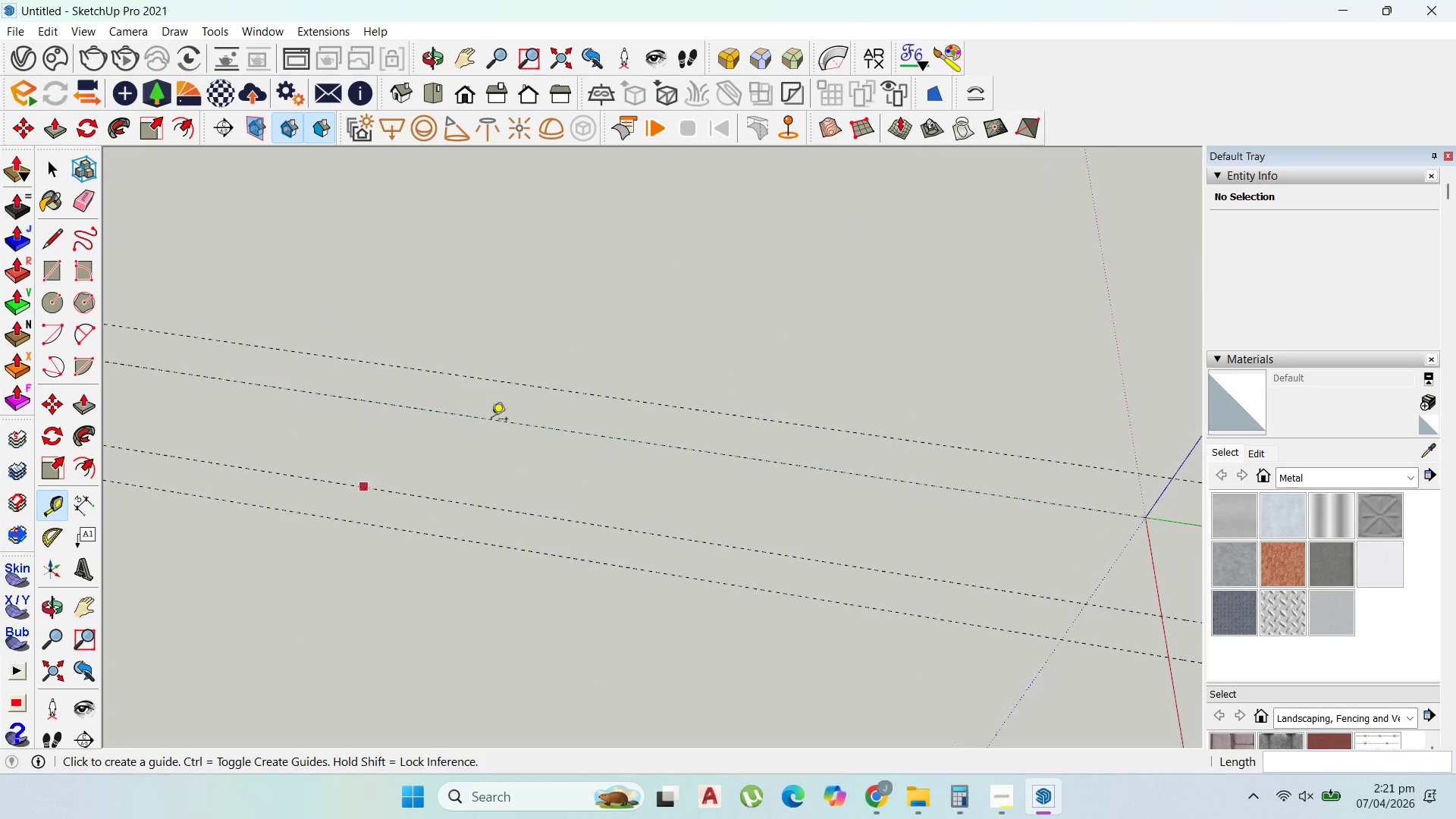 
scroll: coordinate [933, 511], scroll_direction: up, amount: 5.0
 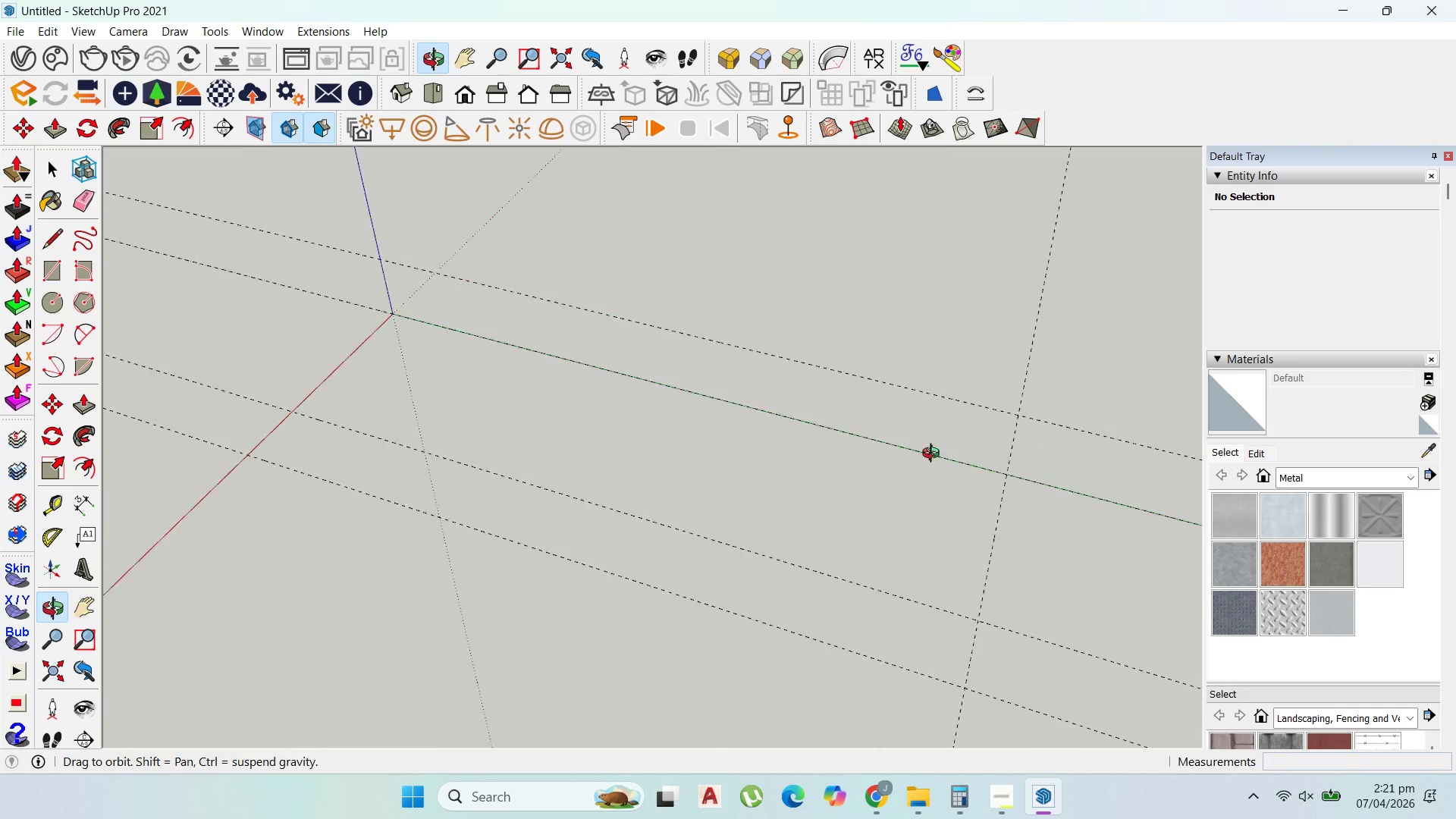 
scroll: coordinate [915, 464], scroll_direction: down, amount: 4.0
 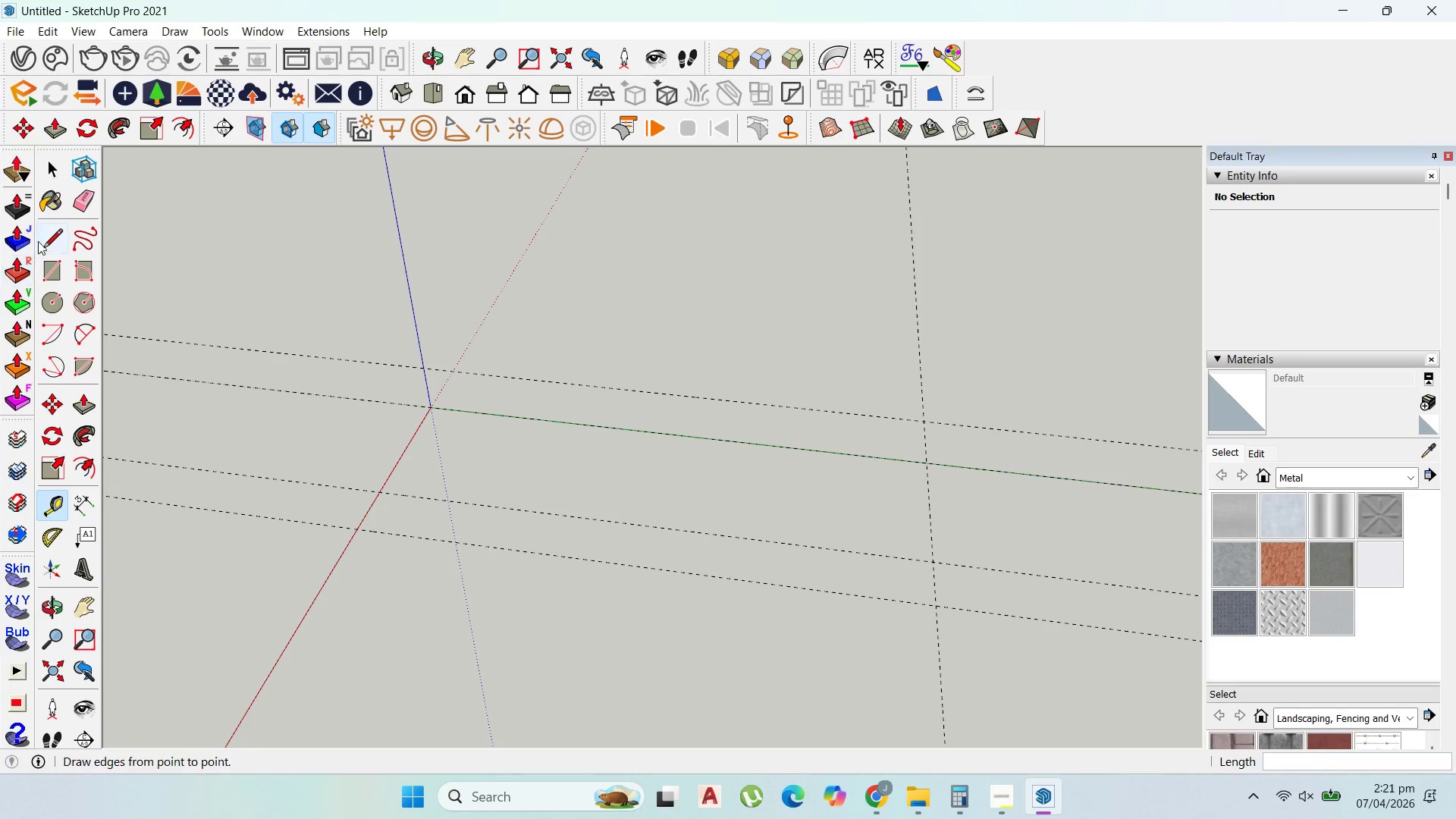 
left_click([55, 264])
 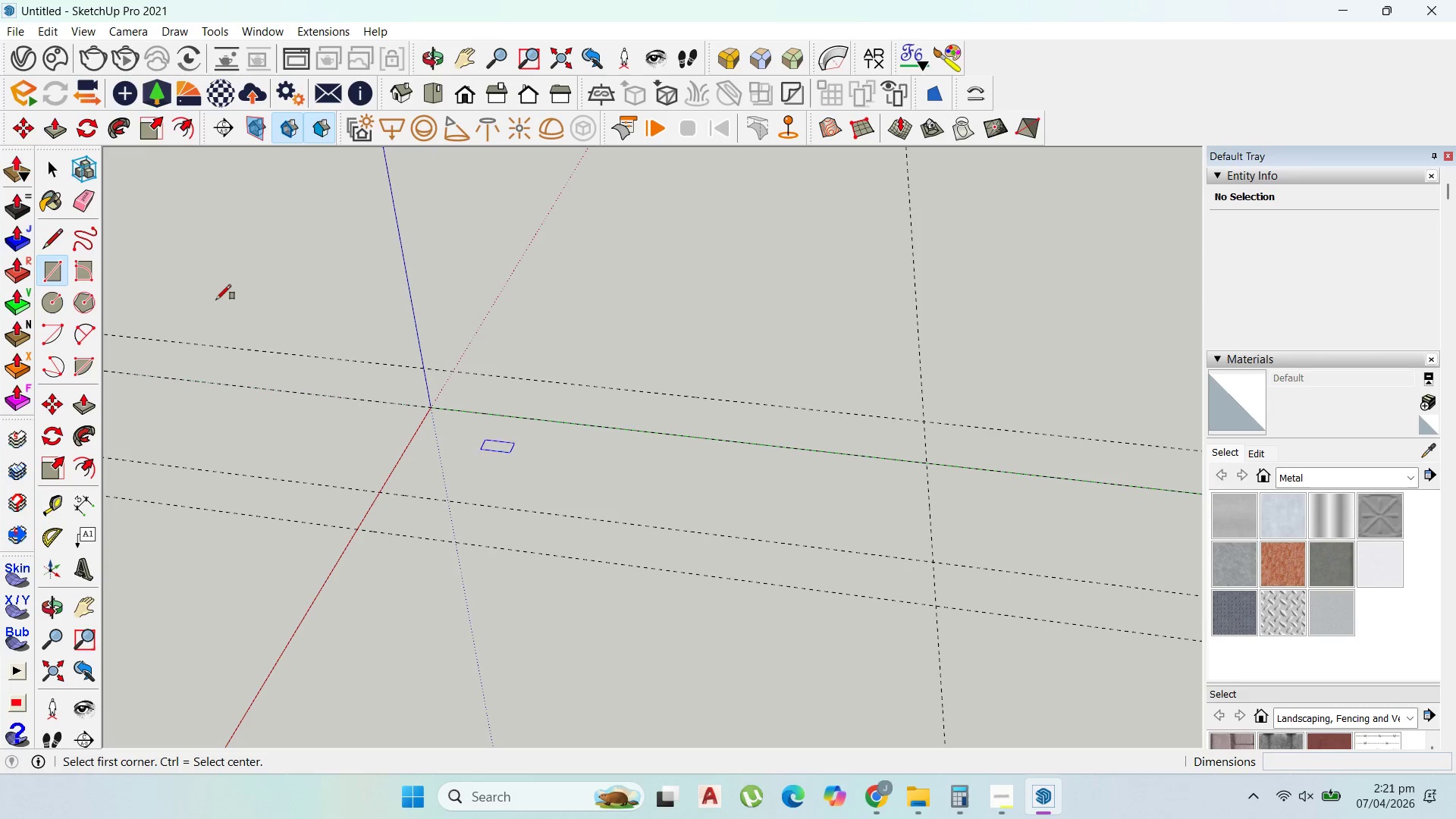 
left_click_drag(start_coordinate=[51, 509], to_coordinate=[55, 509])
 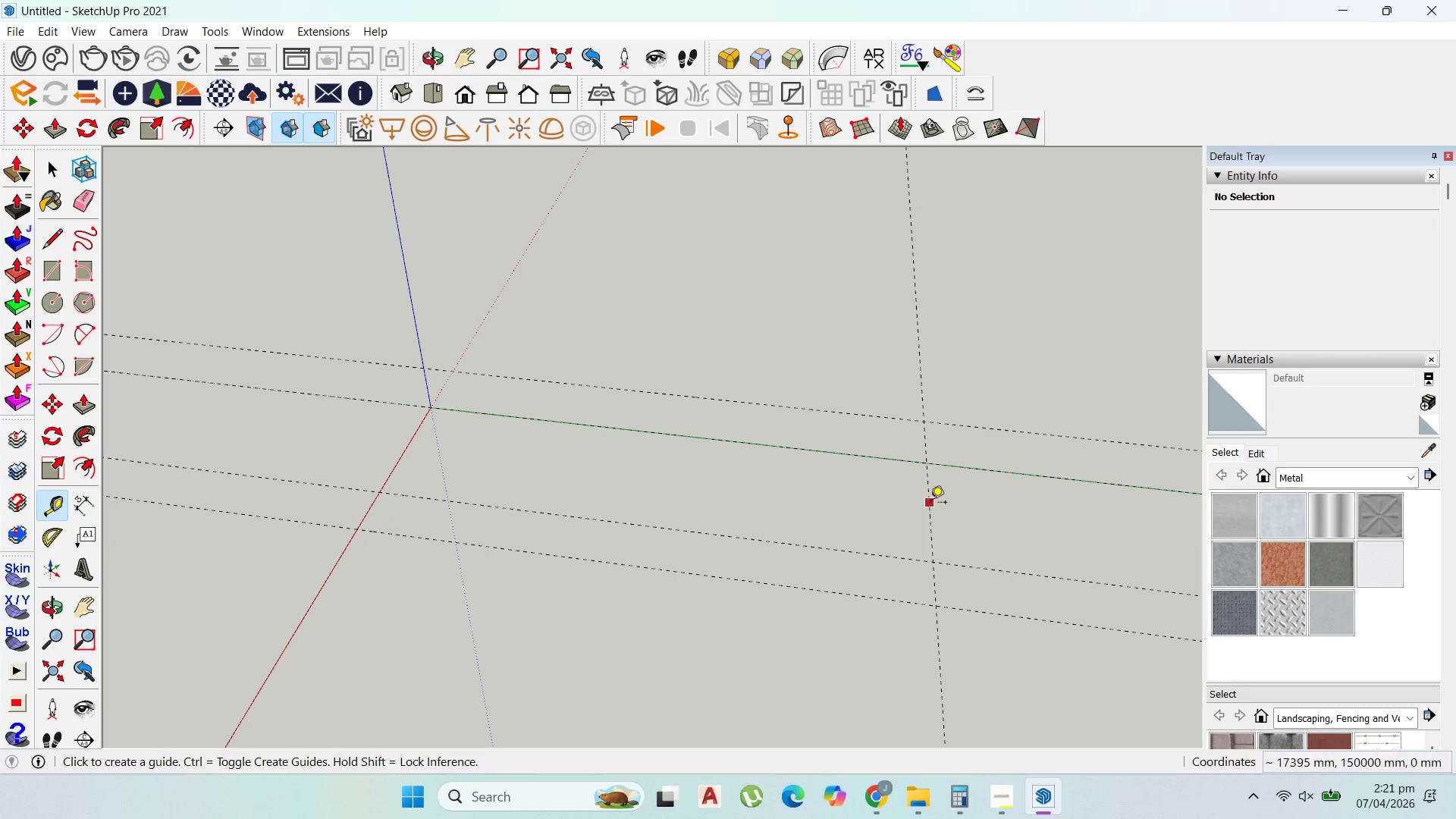 
left_click_drag(start_coordinate=[931, 504], to_coordinate=[918, 504])
 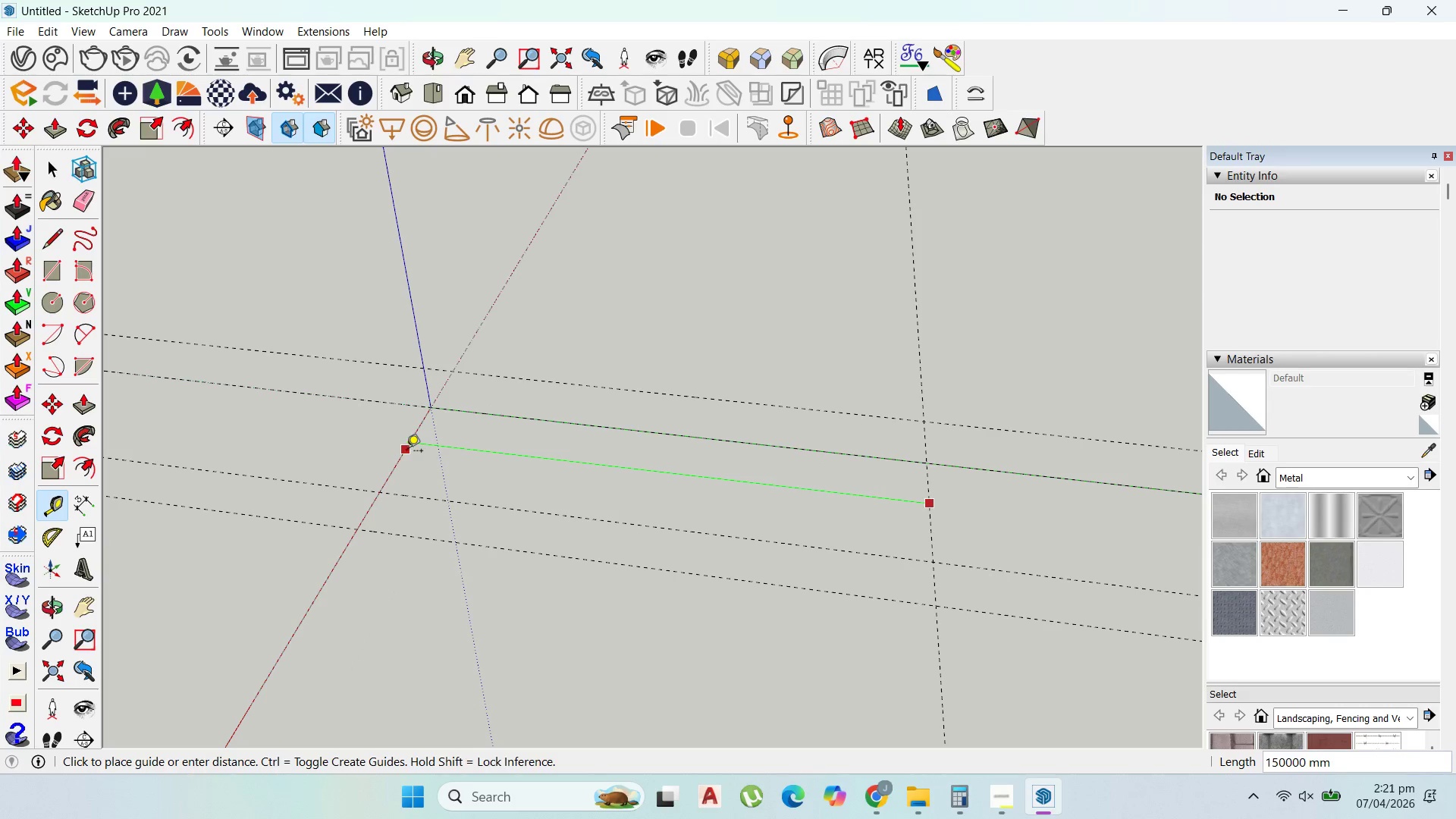 
left_click([405, 452])
 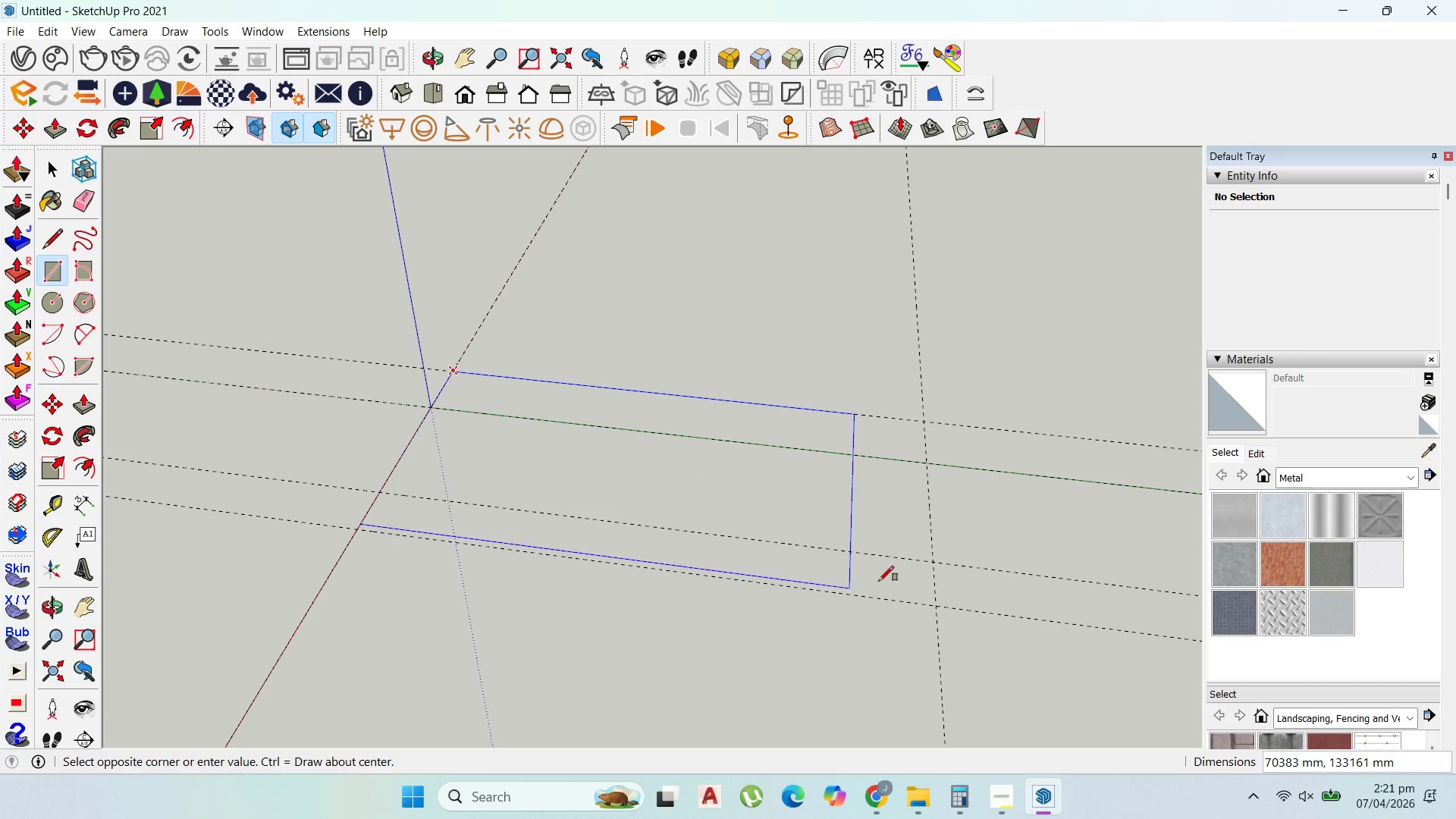 
left_click([934, 605])
 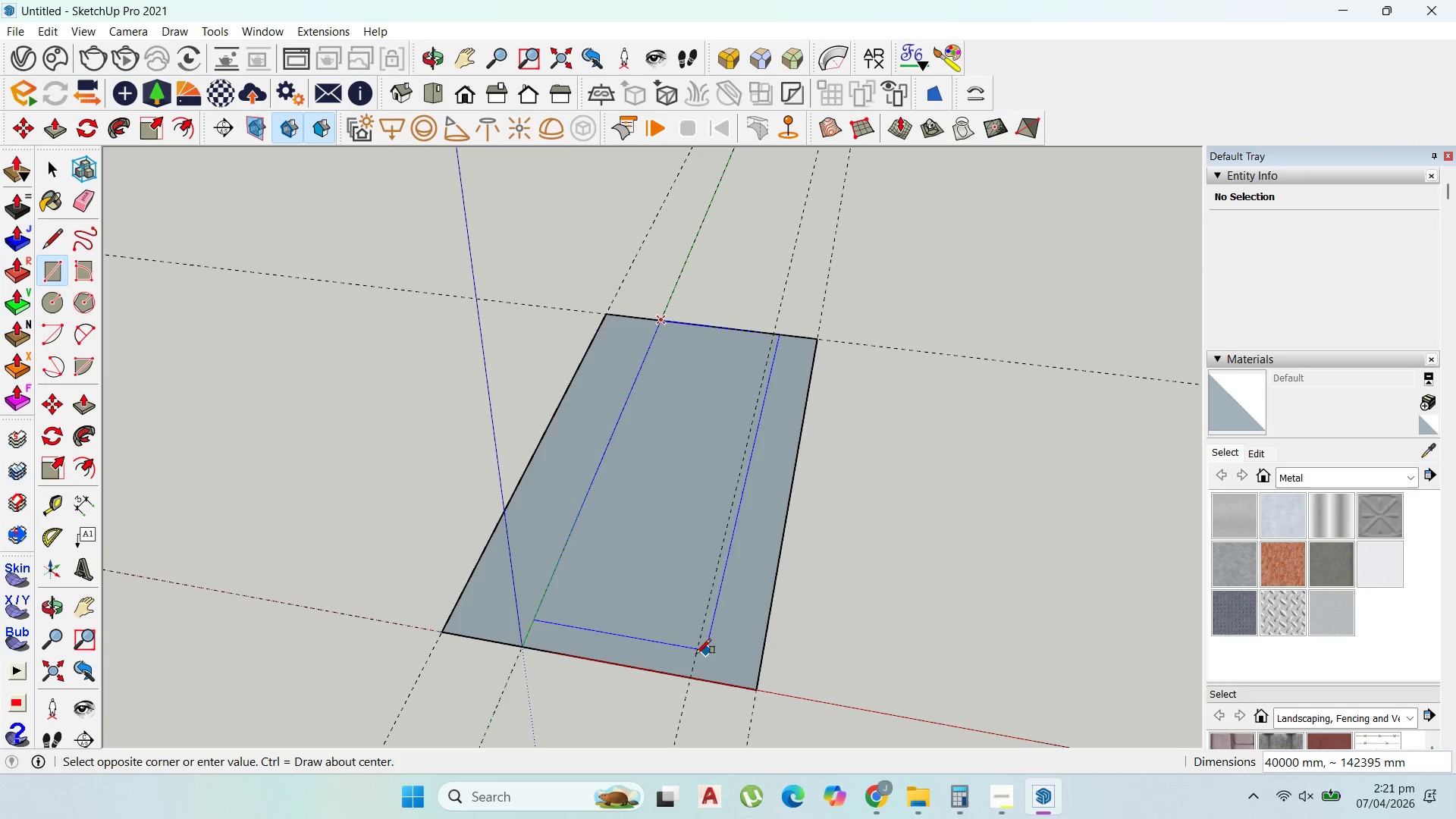 
wait(5.11)
 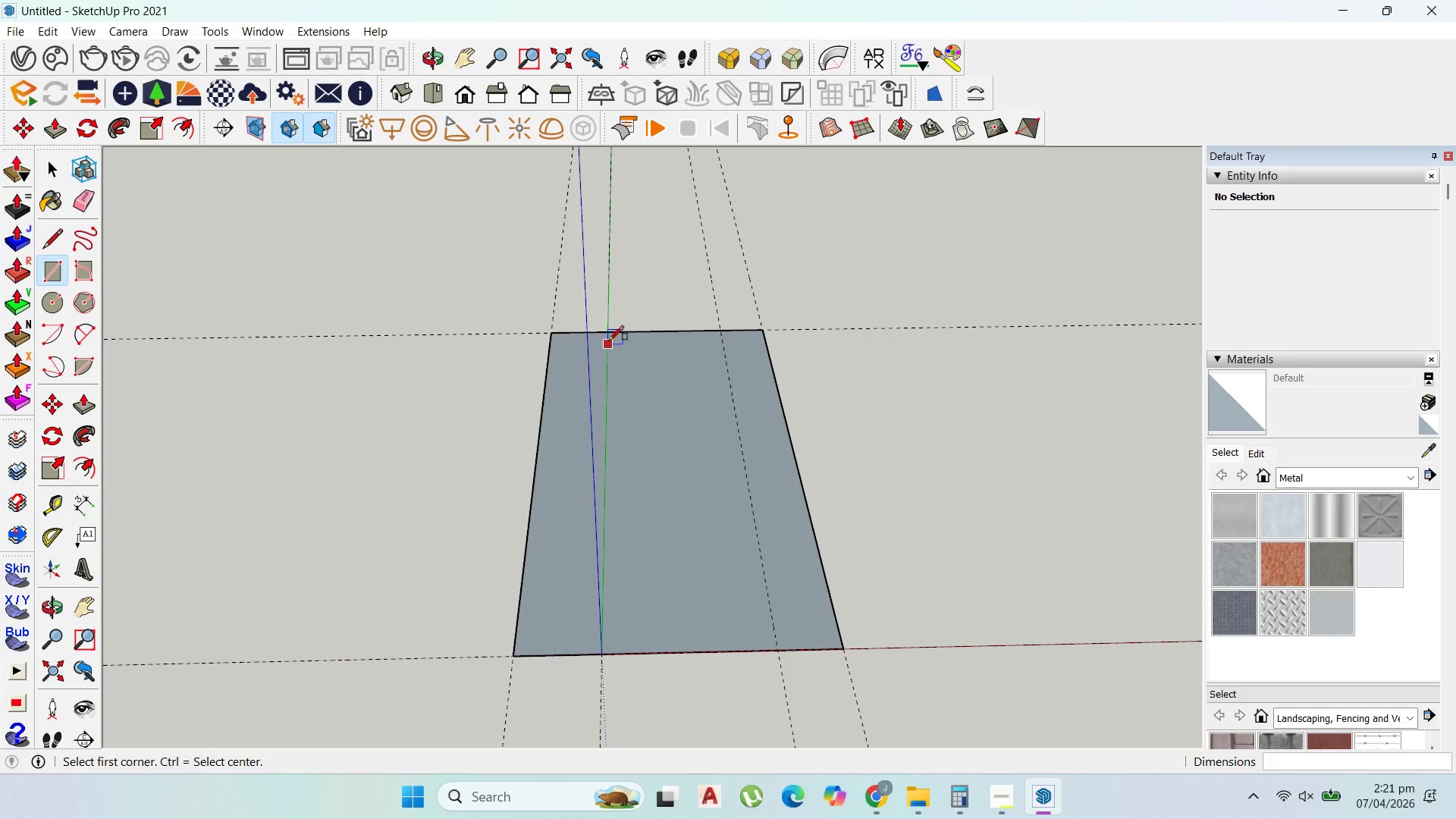 
scroll: coordinate [537, 650], scroll_direction: up, amount: 3.0
 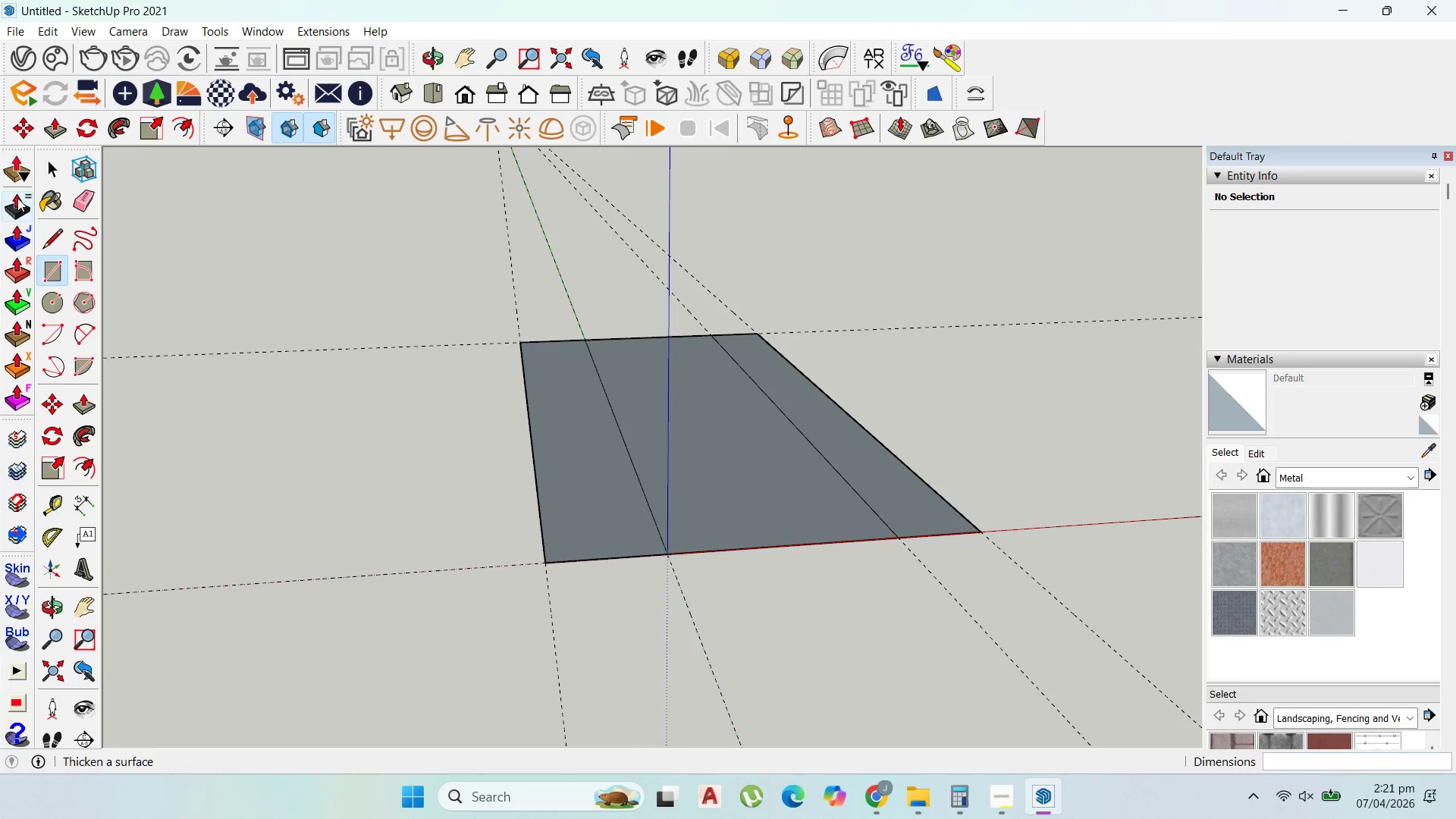 
left_click([48, 167])
 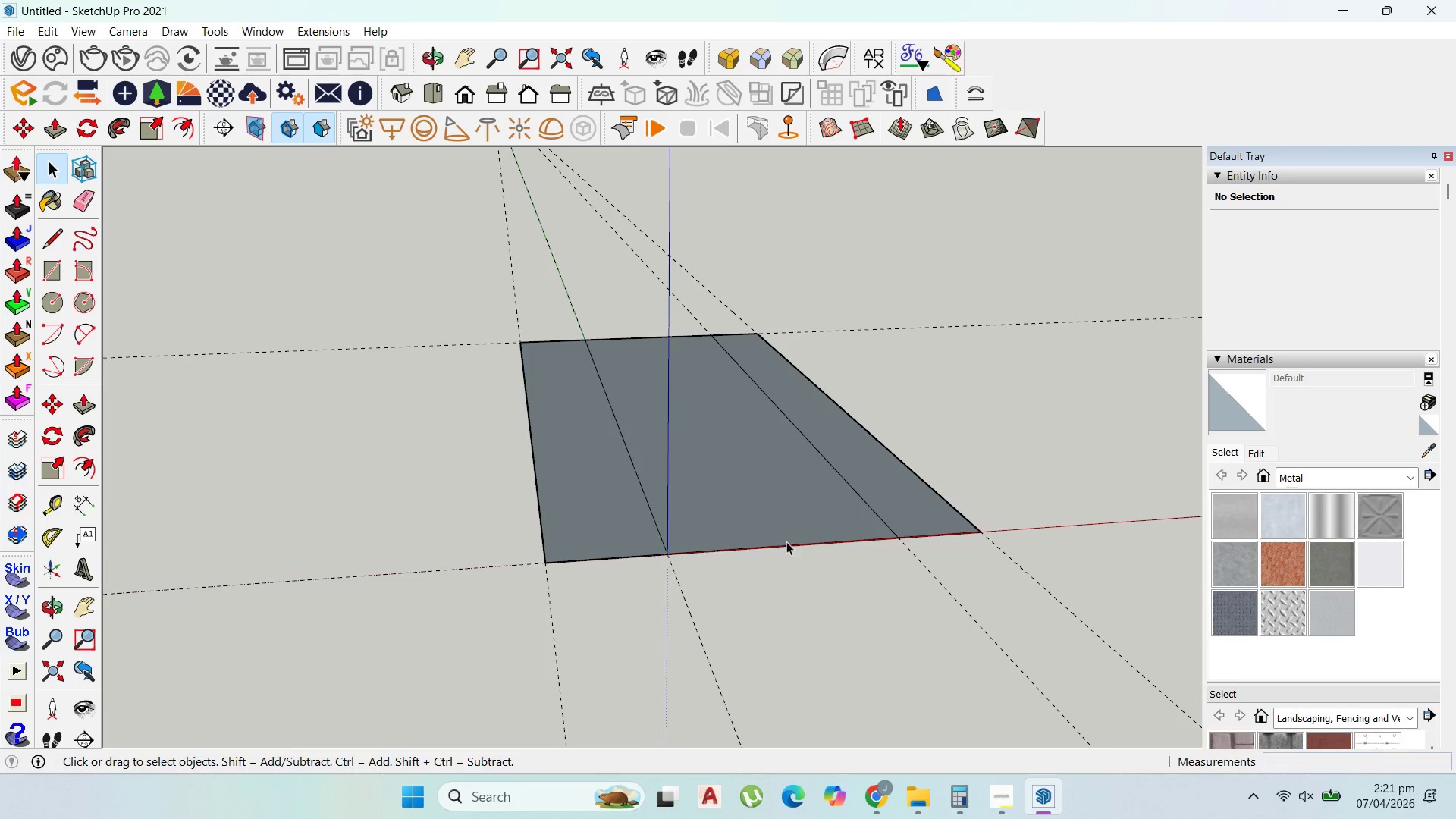 
scroll: coordinate [786, 541], scroll_direction: up, amount: 1.0
 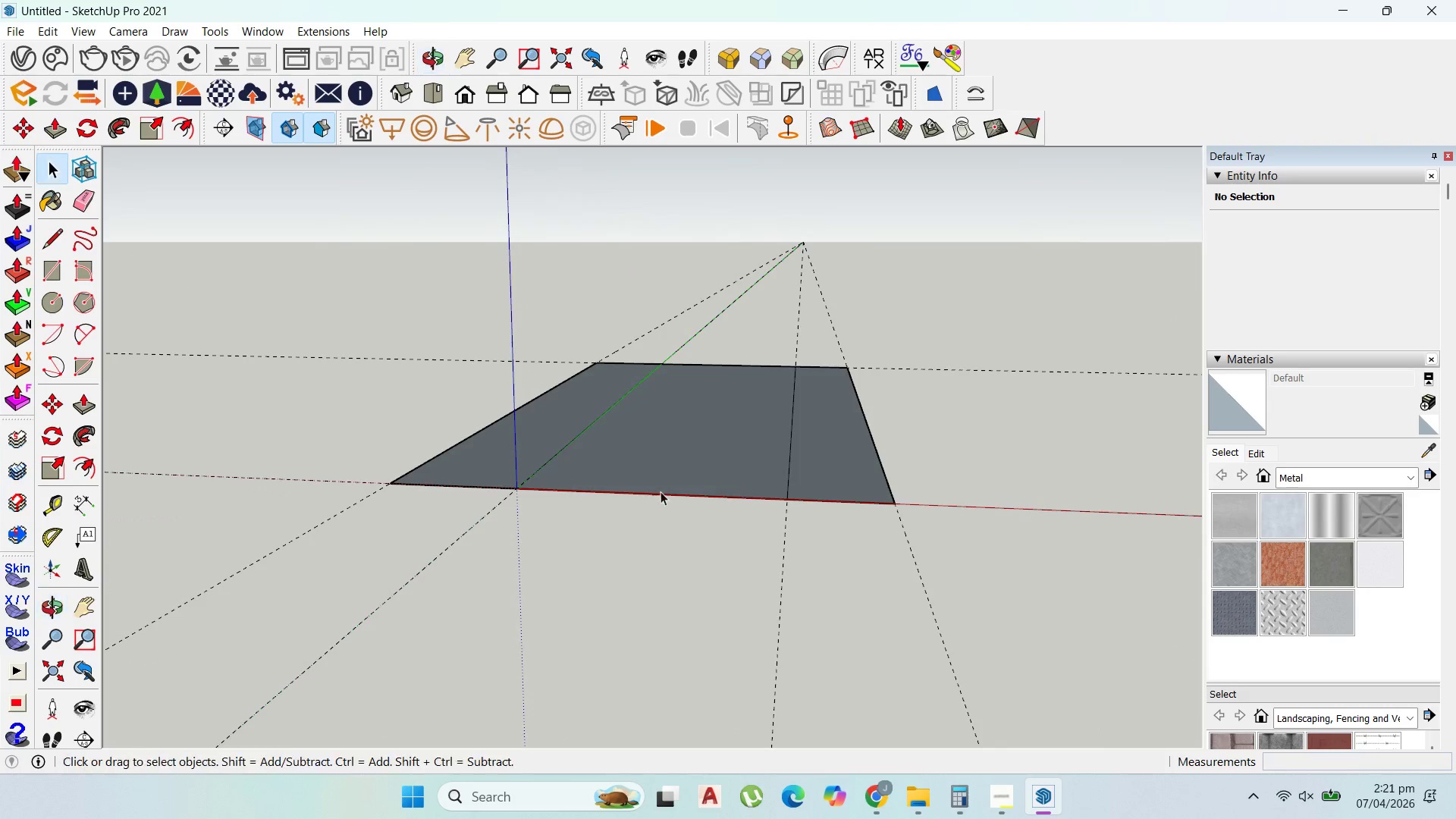 
double_click([685, 451])
 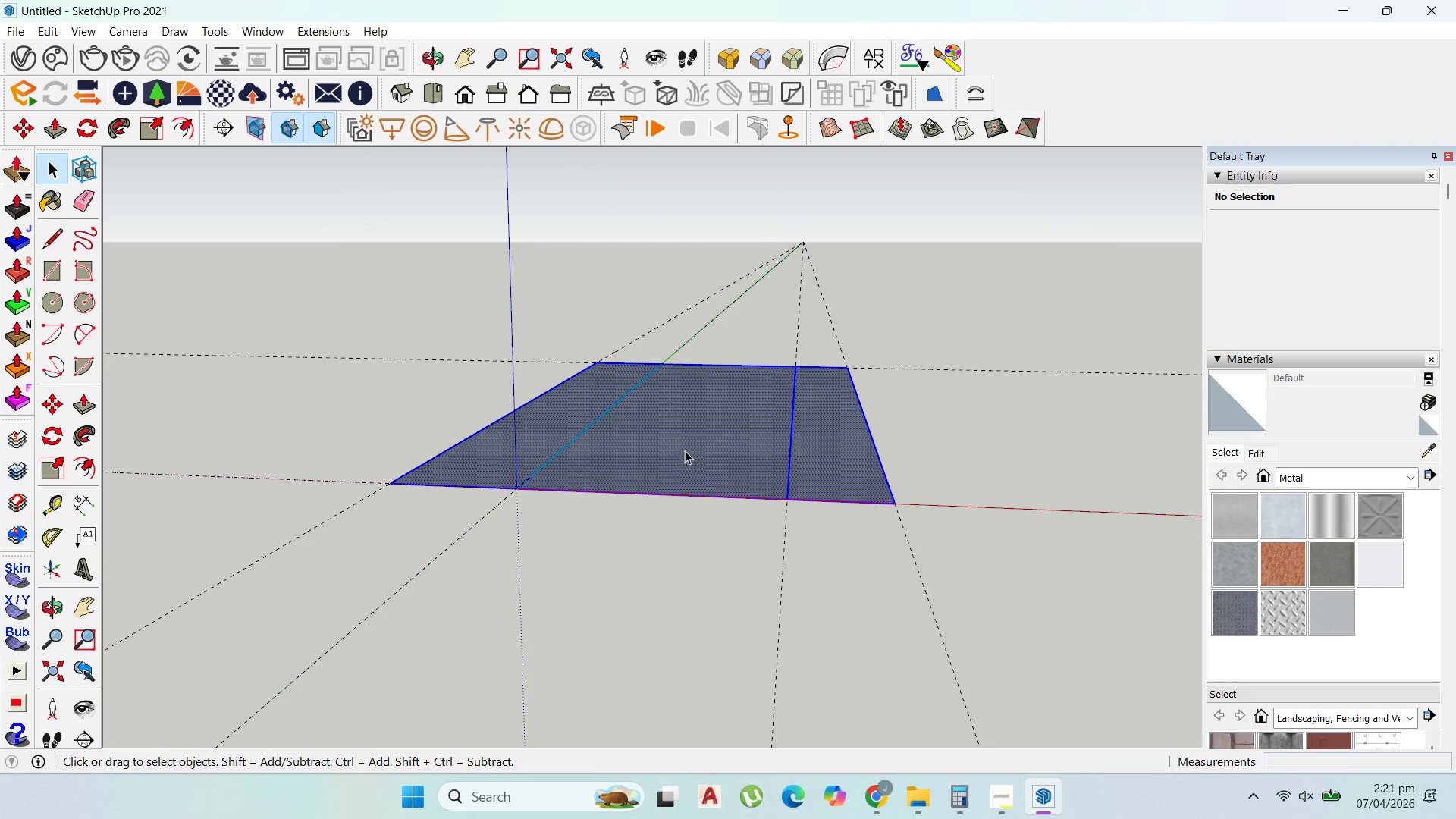 
scroll: coordinate [797, 531], scroll_direction: up, amount: 4.0
 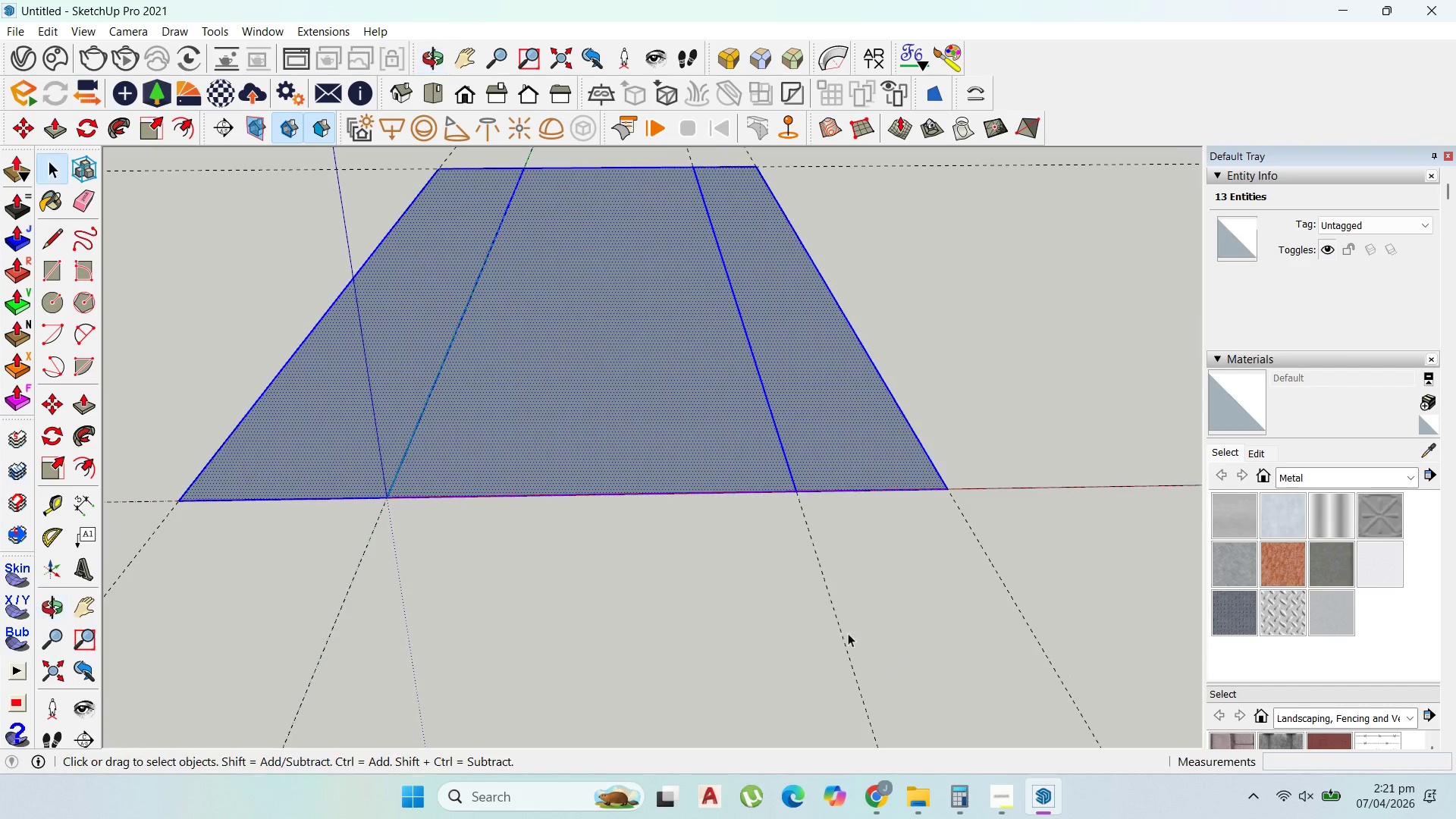 
left_click([462, 482])
 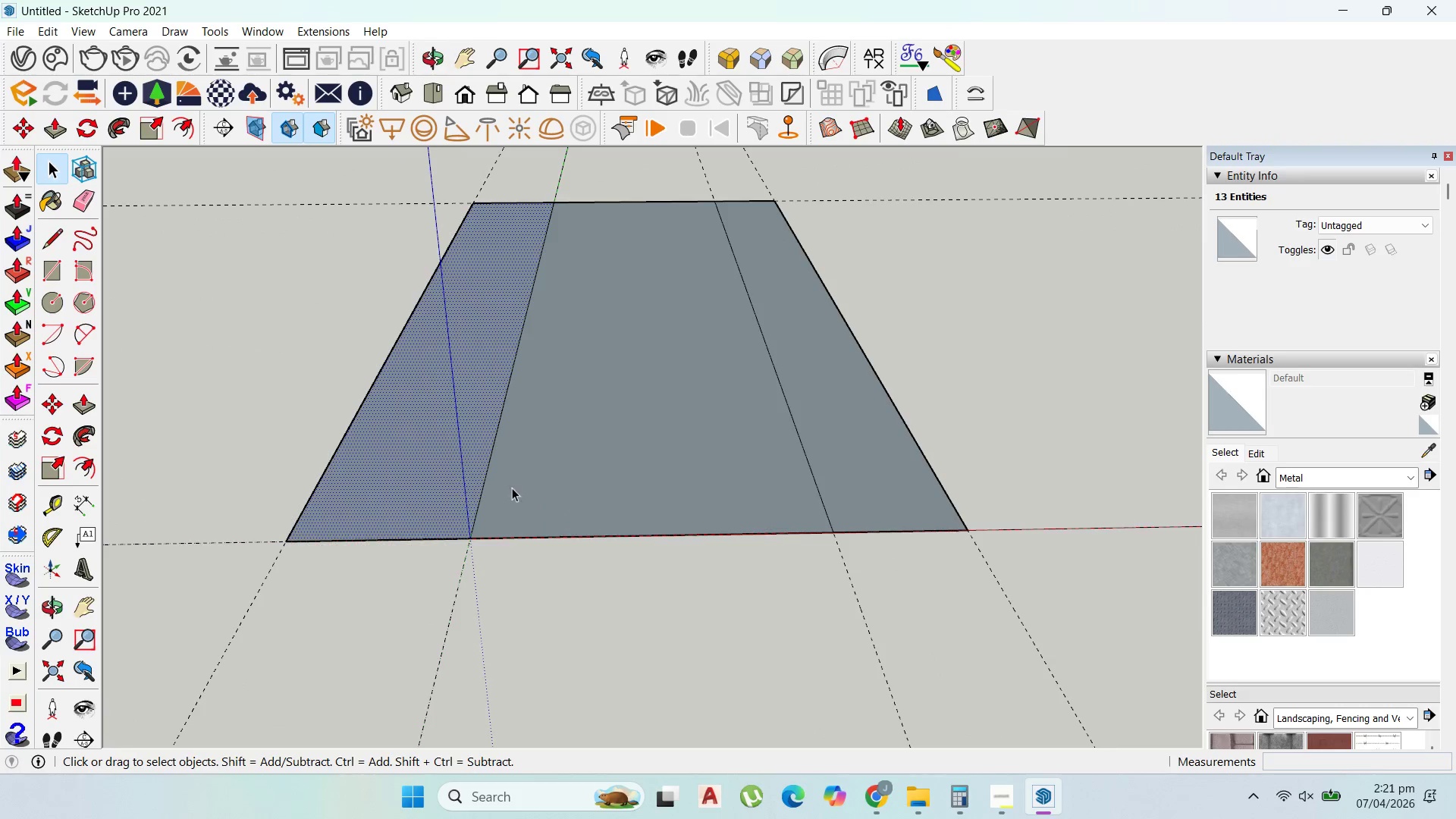 
scroll: coordinate [500, 505], scroll_direction: down, amount: 2.0
 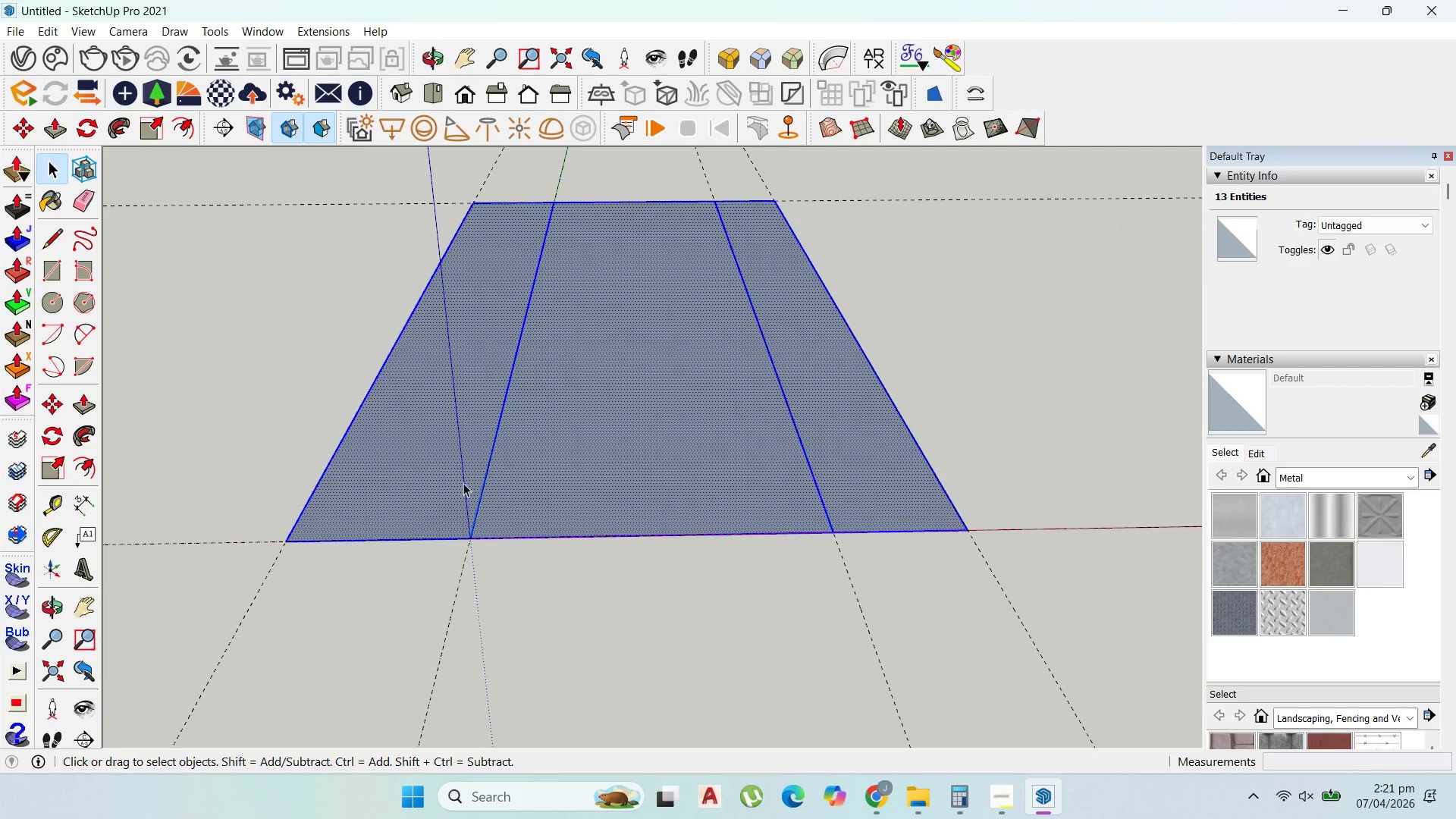 
scroll: coordinate [682, 530], scroll_direction: up, amount: 5.0
 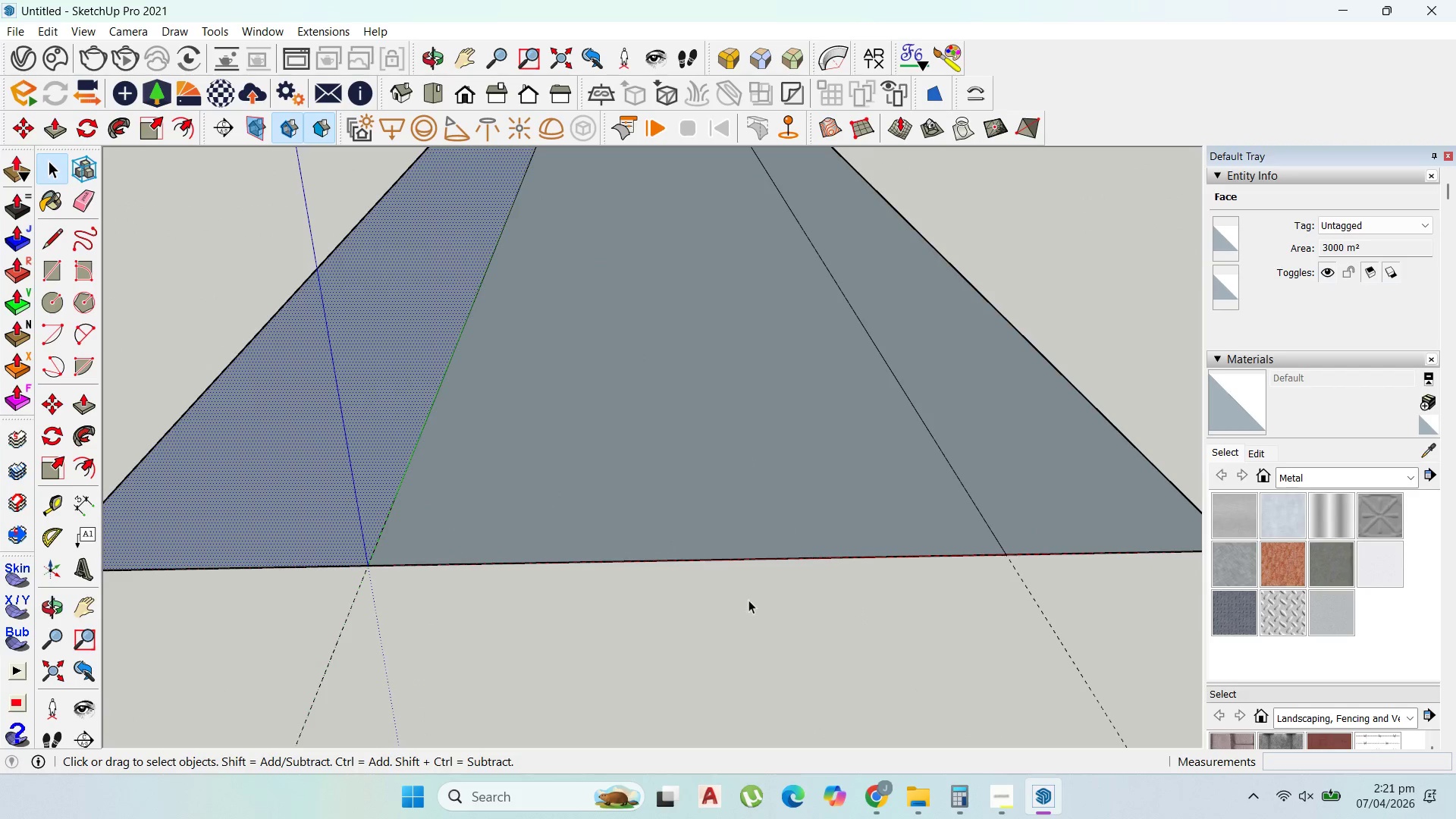 
scroll: coordinate [761, 616], scroll_direction: down, amount: 4.0
 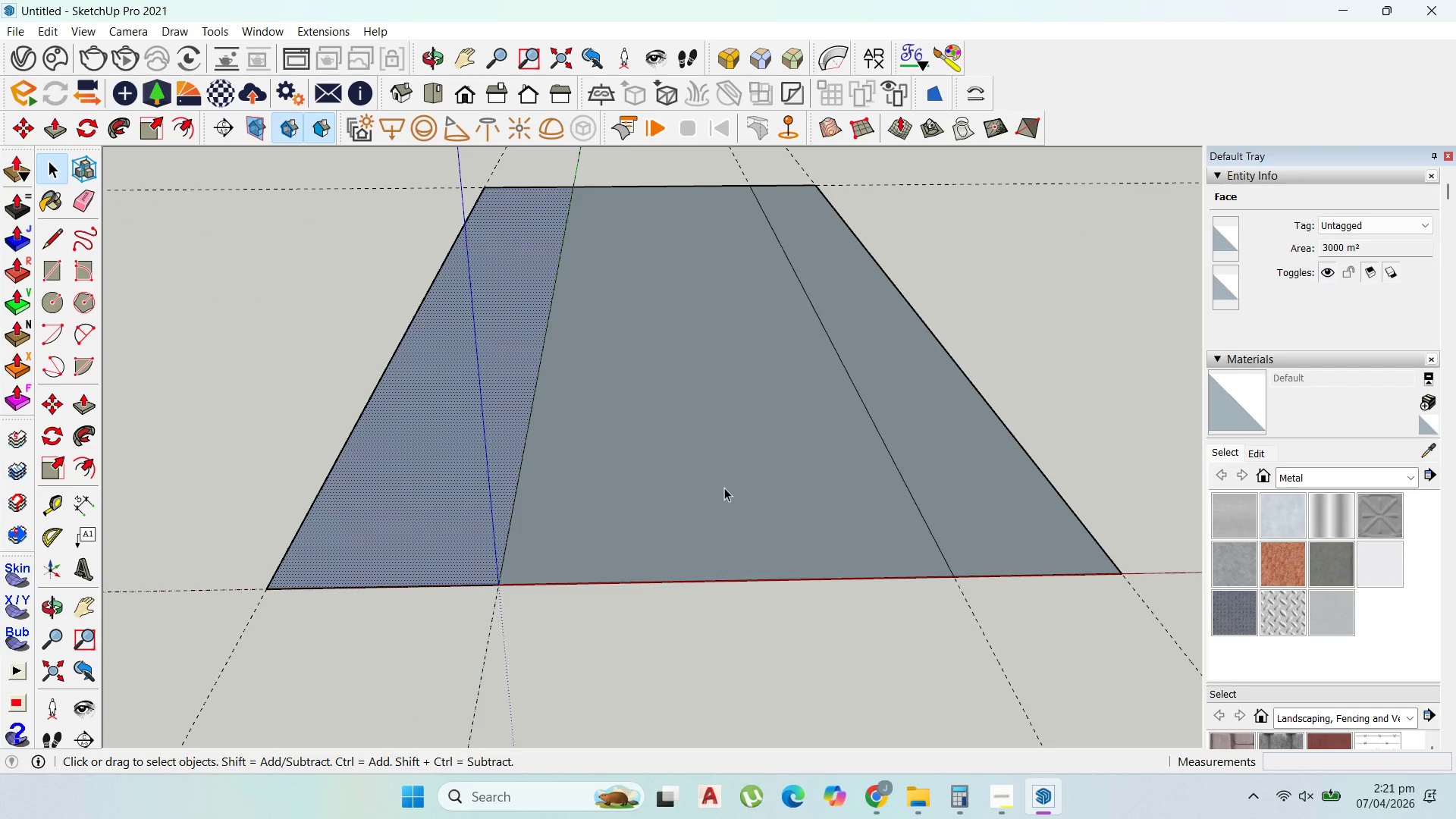 
left_click([737, 444])
 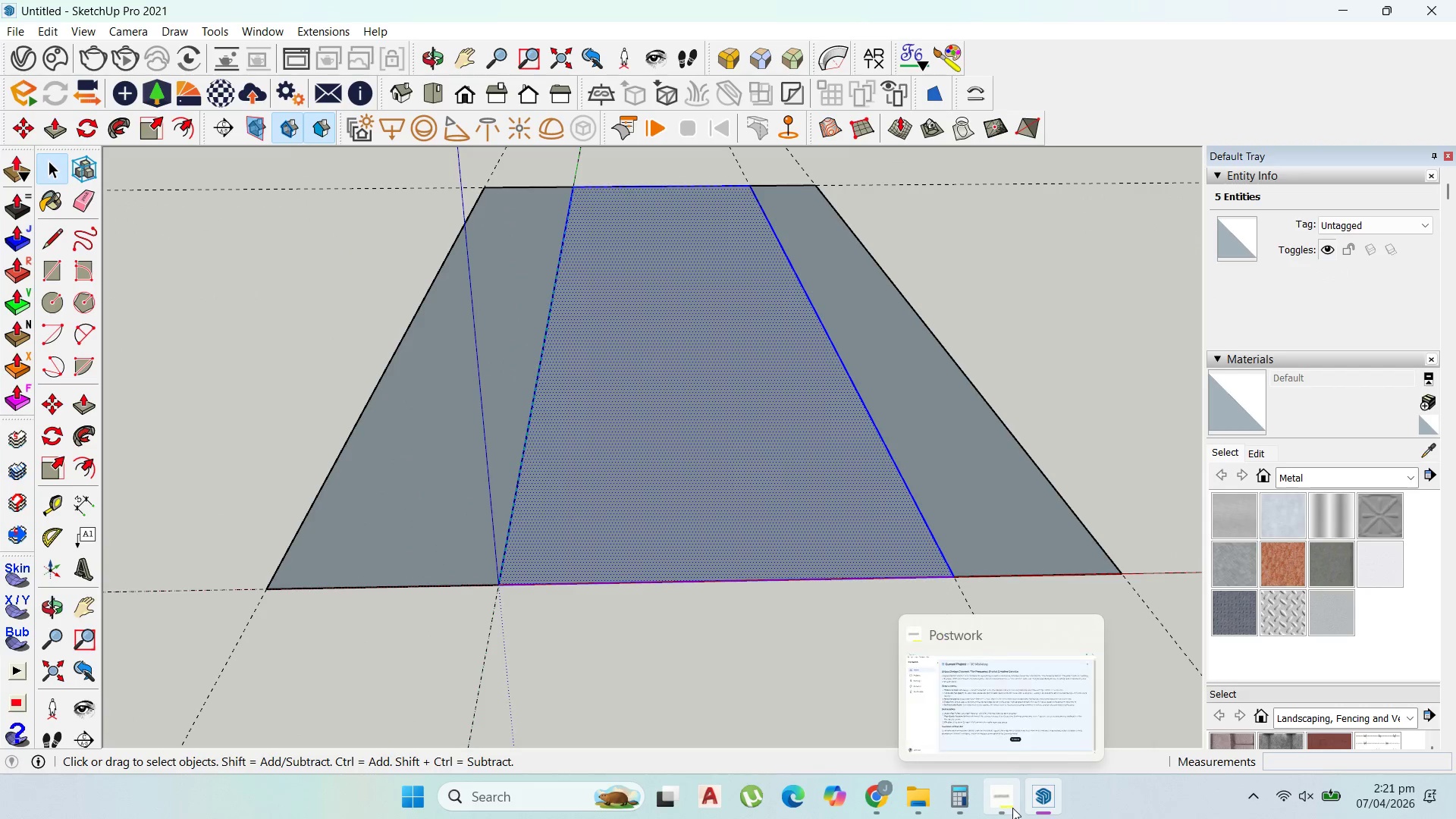 
left_click([1009, 801])